 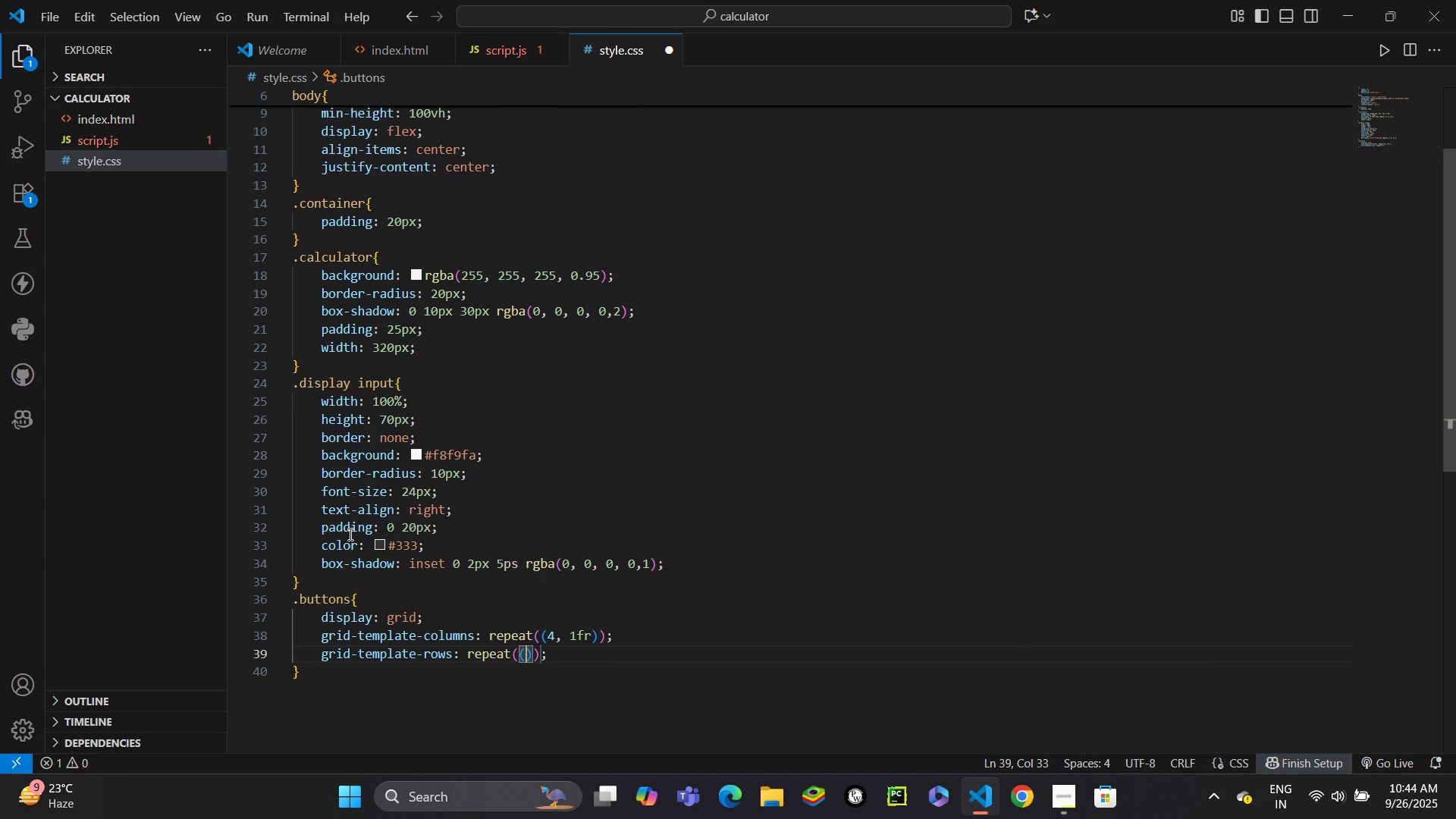 
key(Backspace)
 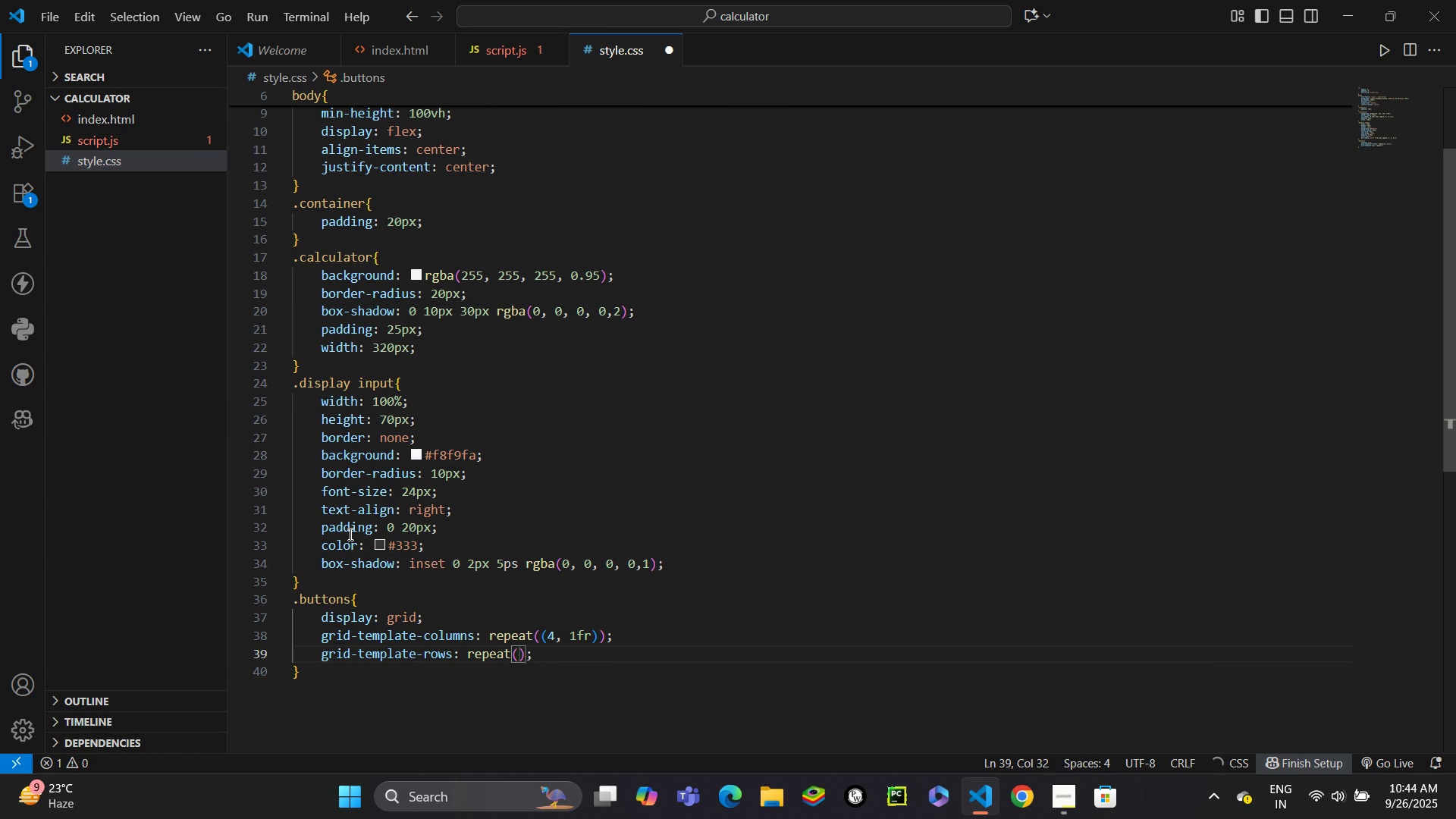 
key(5)
 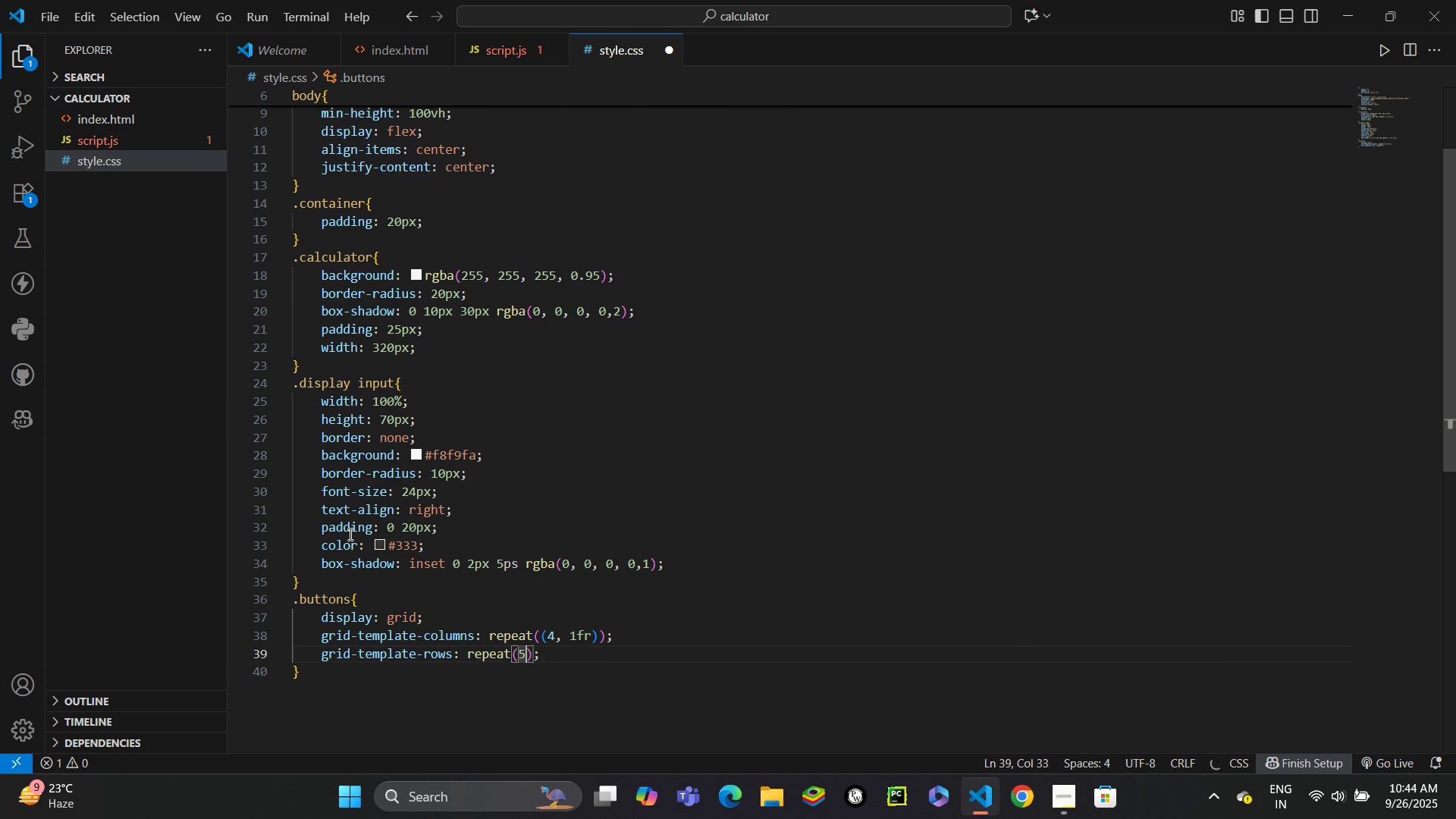 
key(Comma)
 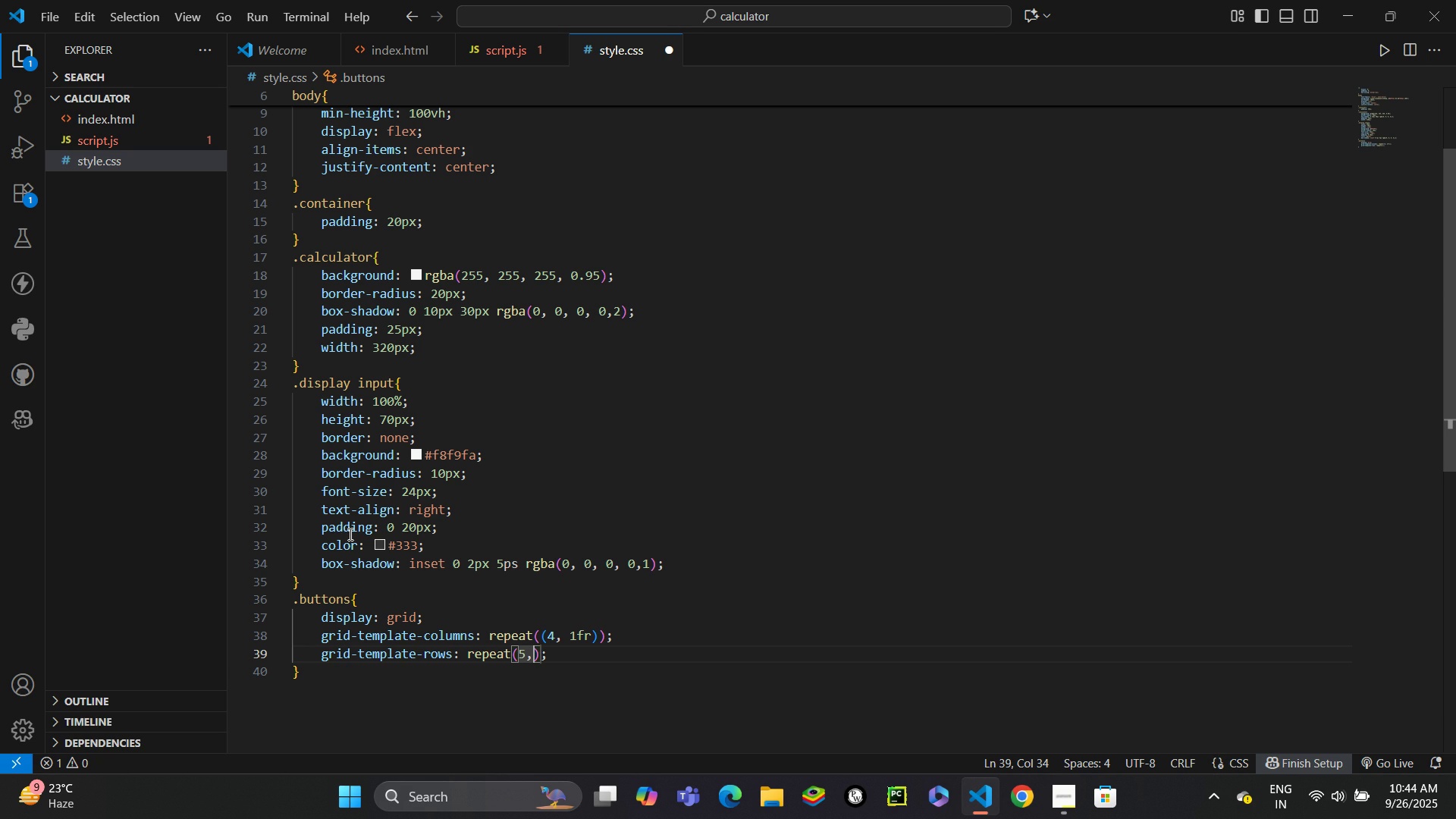 
type(1fr)
 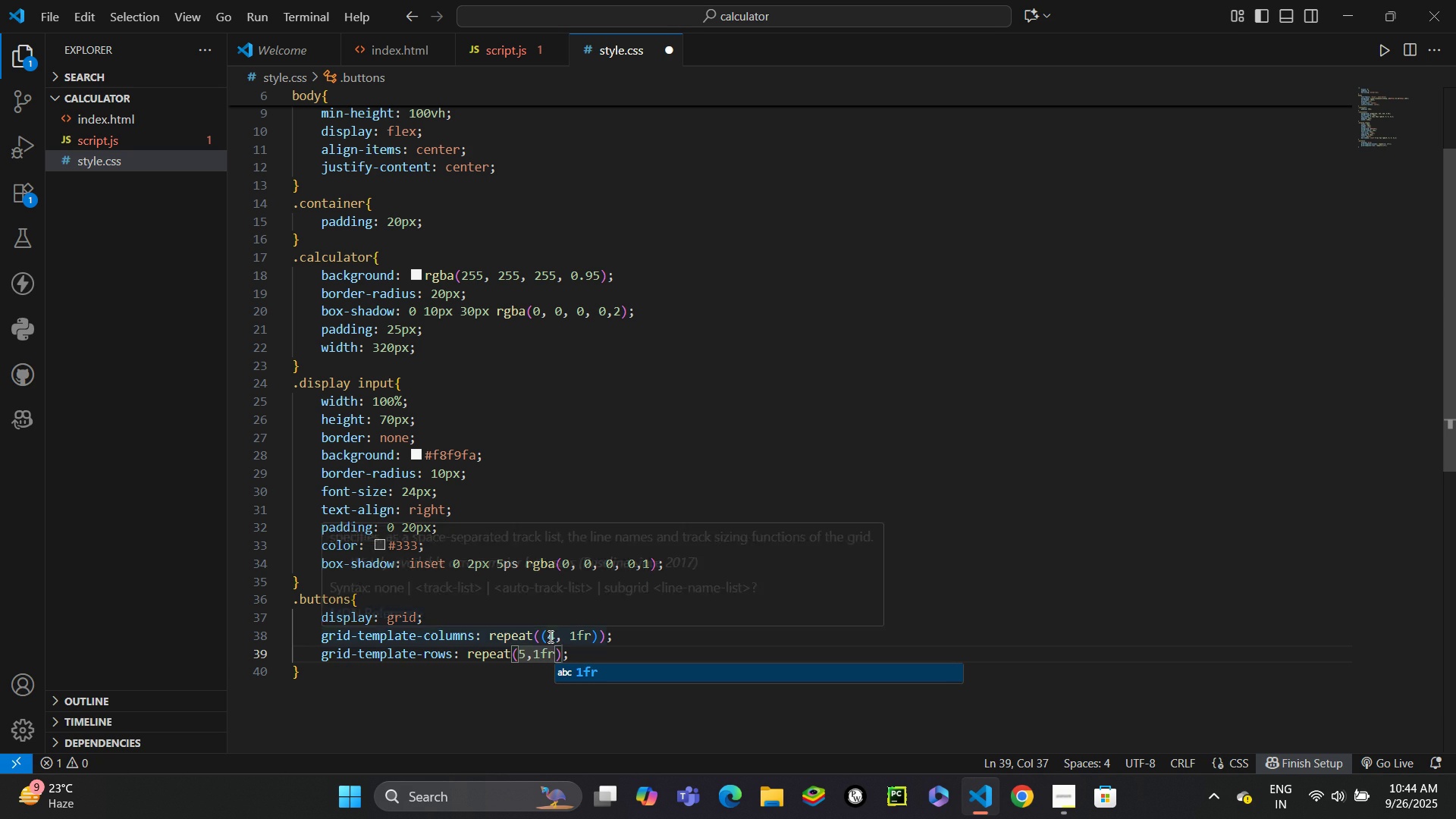 
left_click([548, 637])
 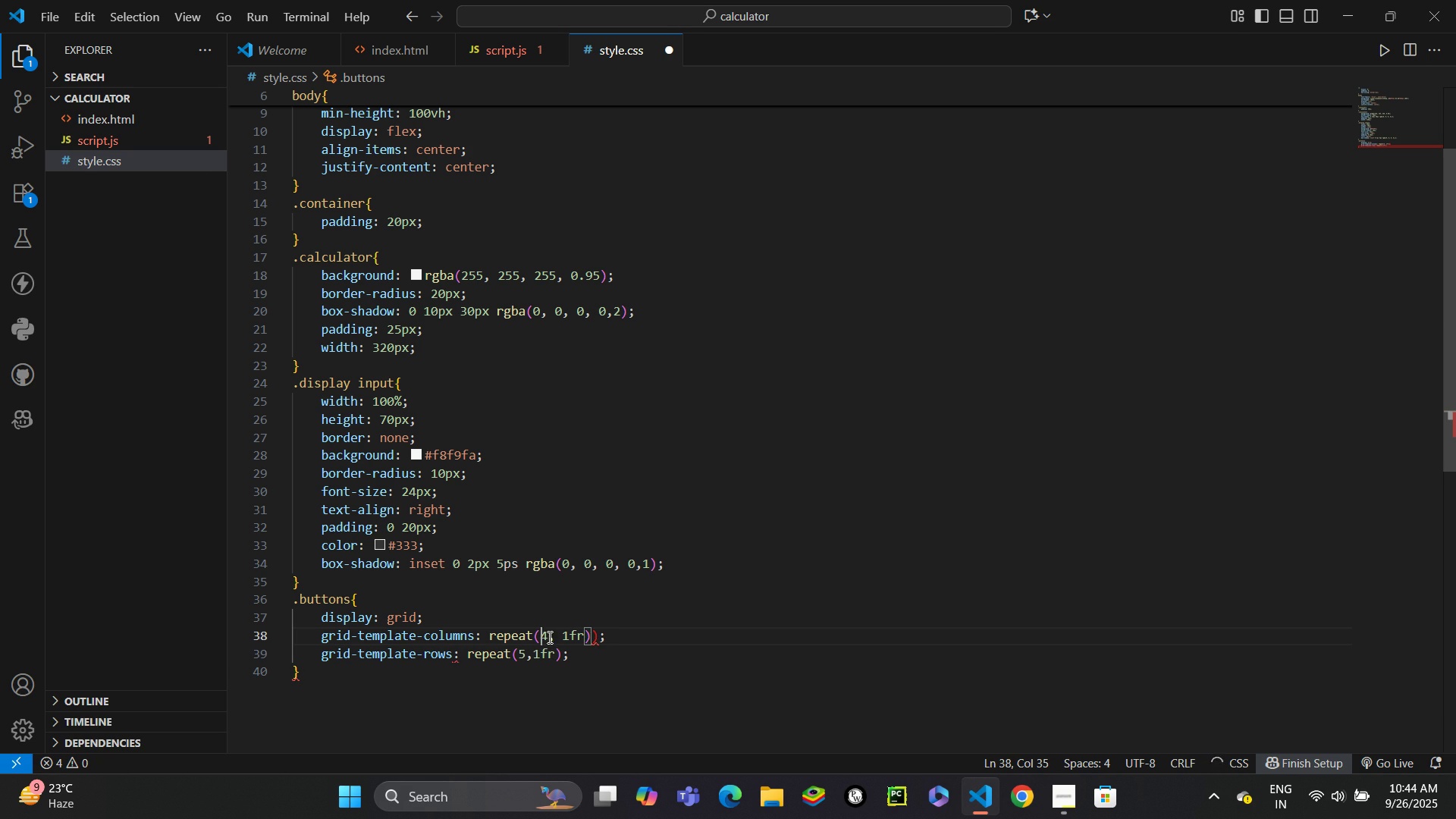 
key(Backspace)
 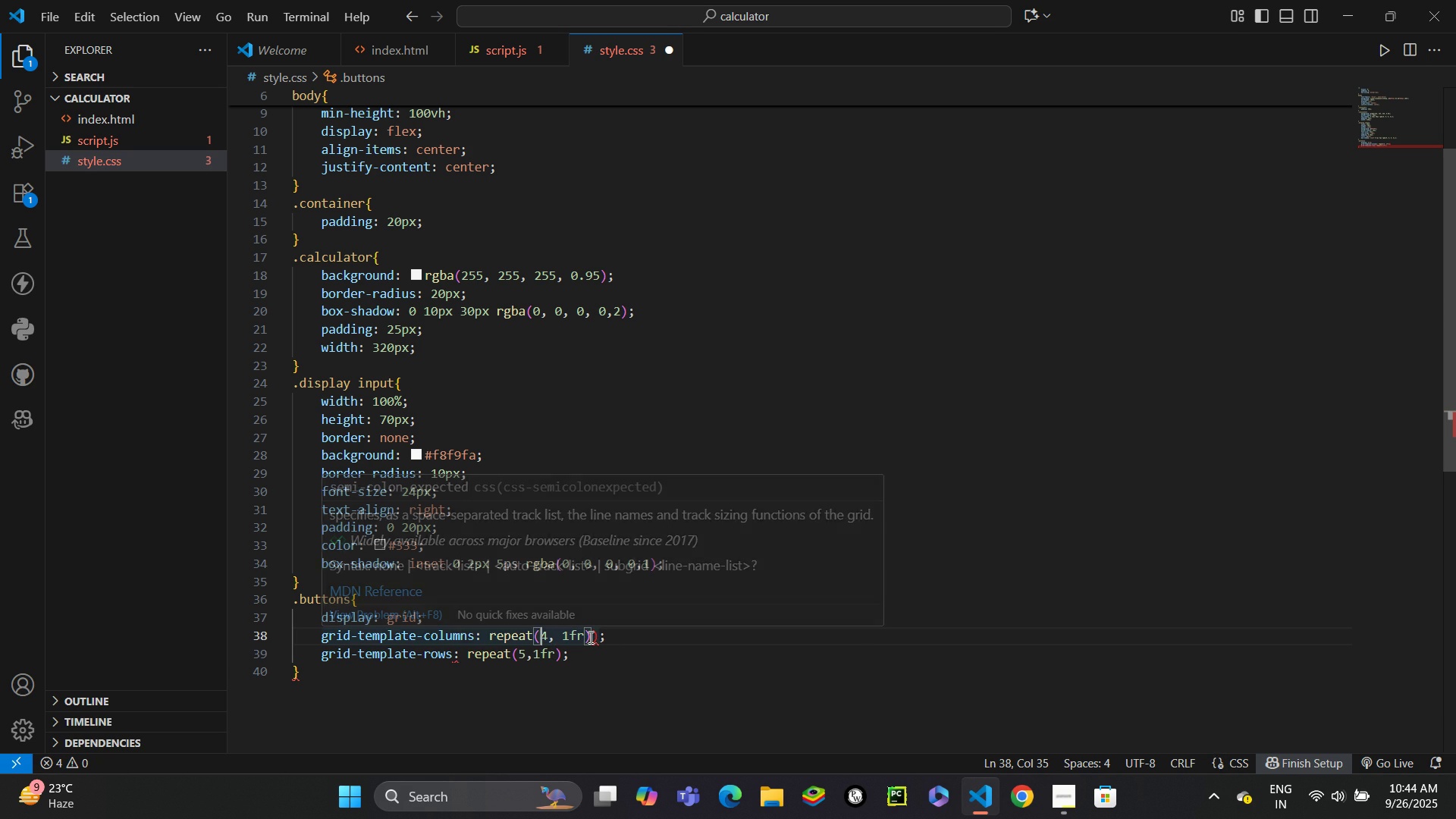 
left_click([589, 637])
 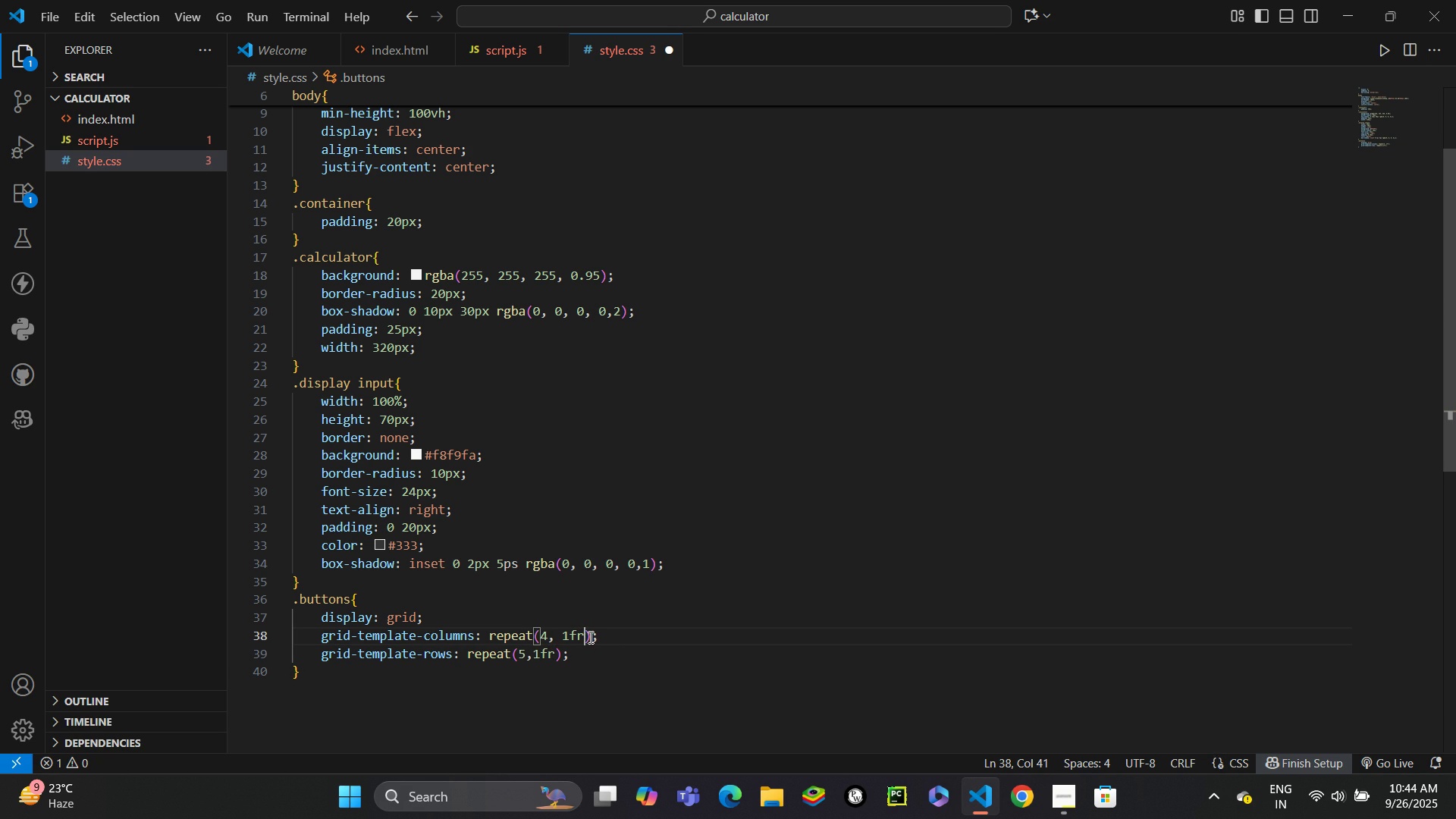 
key(Backspace)
 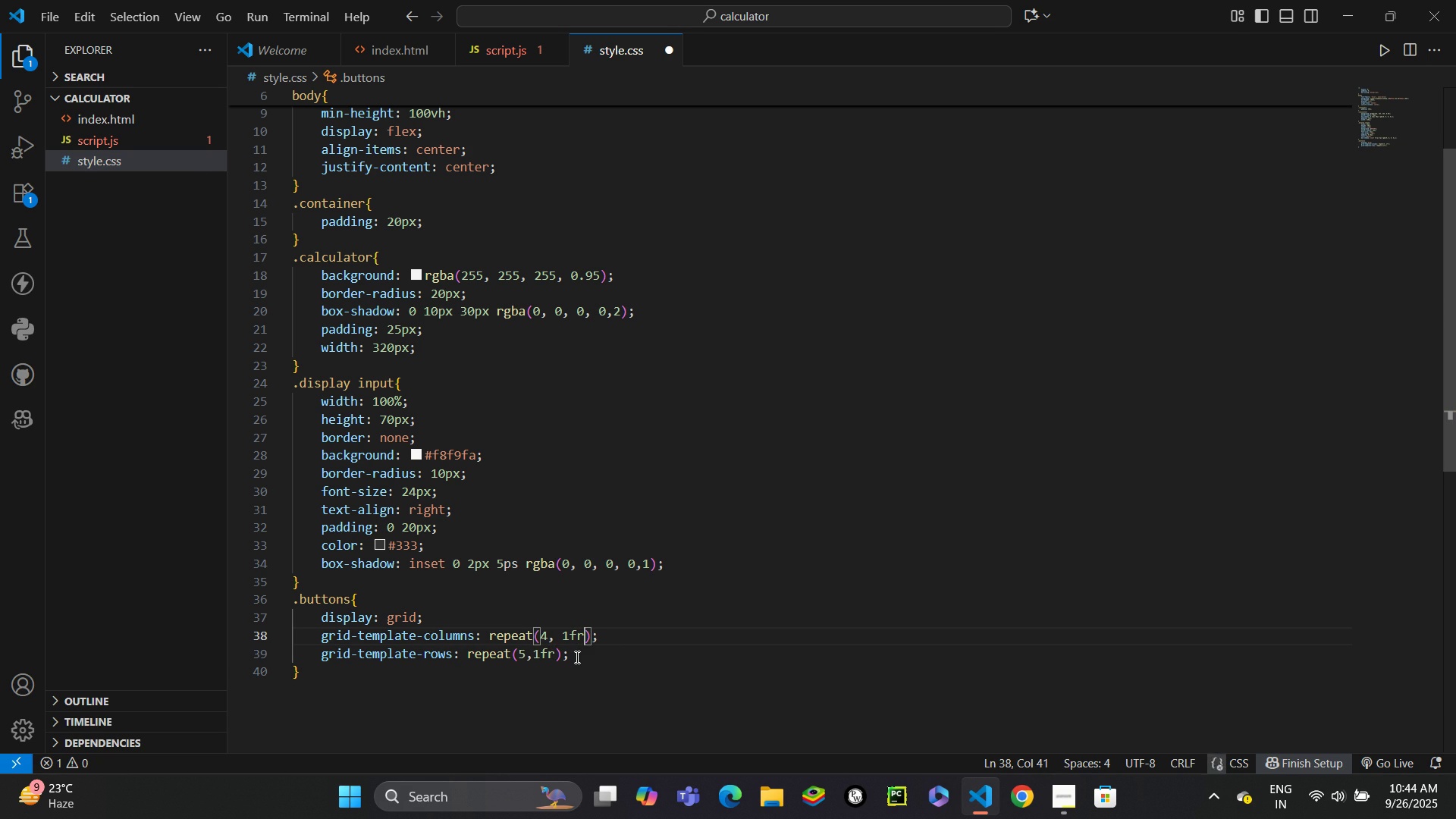 
left_click([576, 657])
 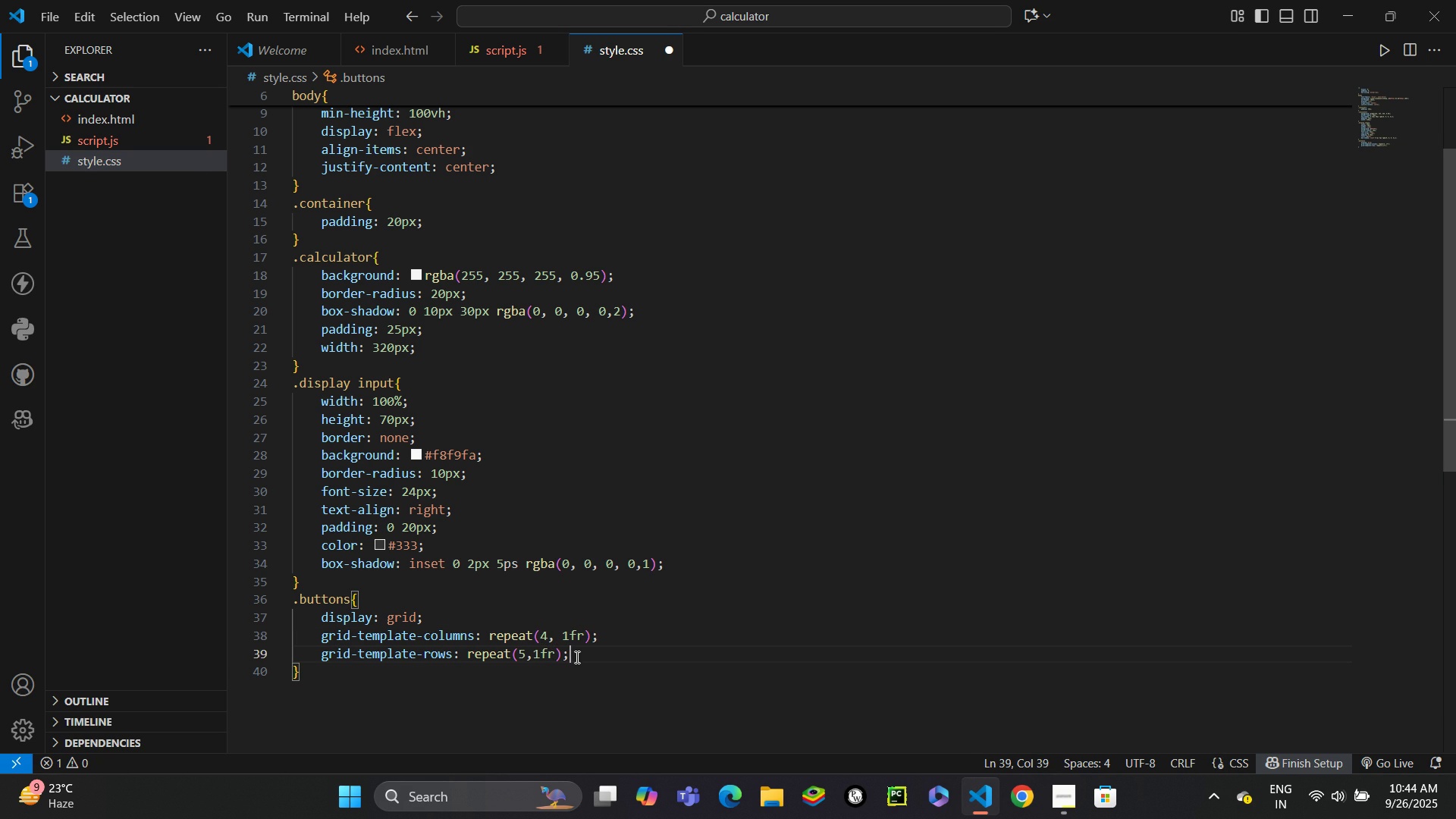 
key(Enter)
 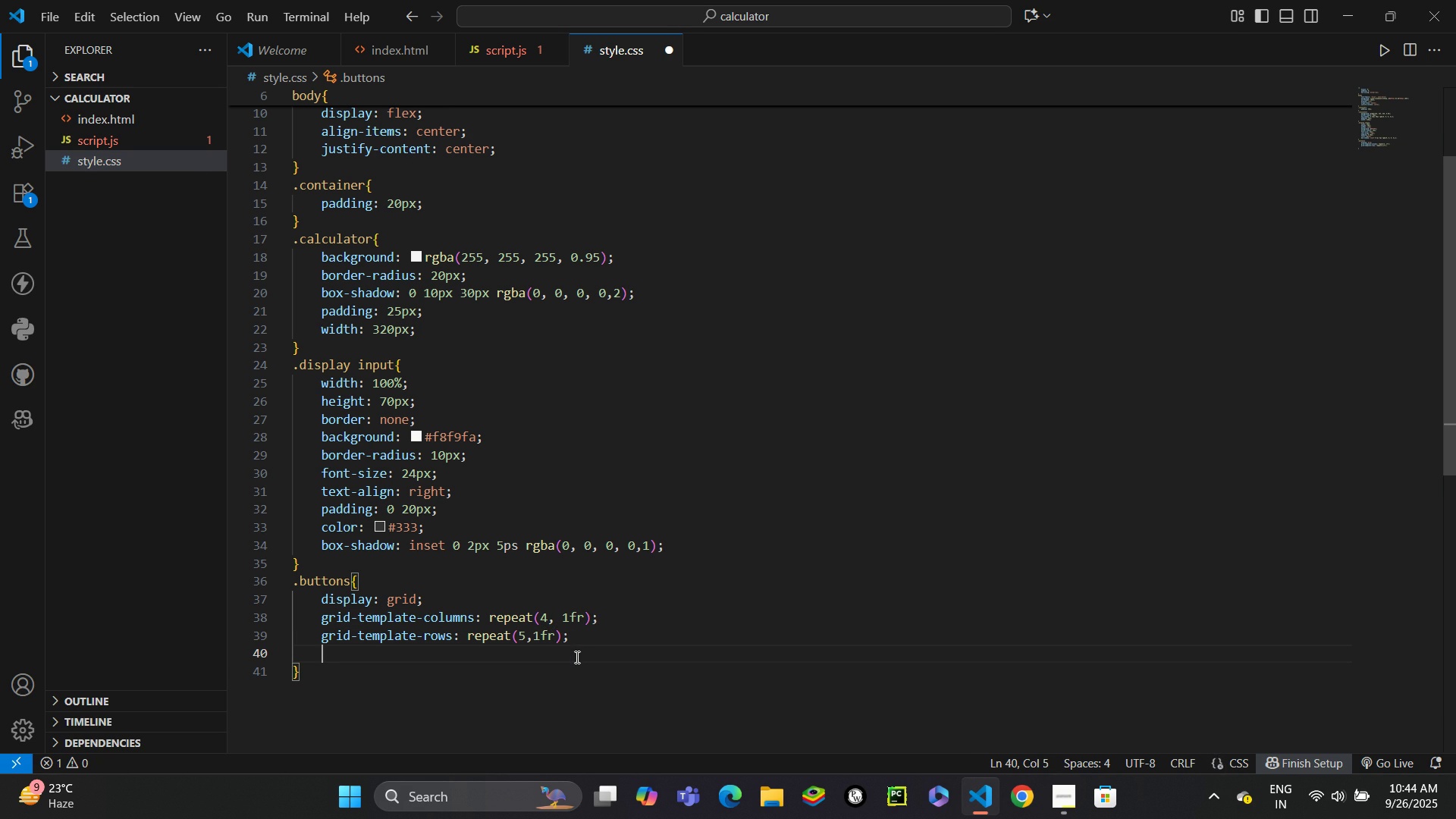 
type(gp)
 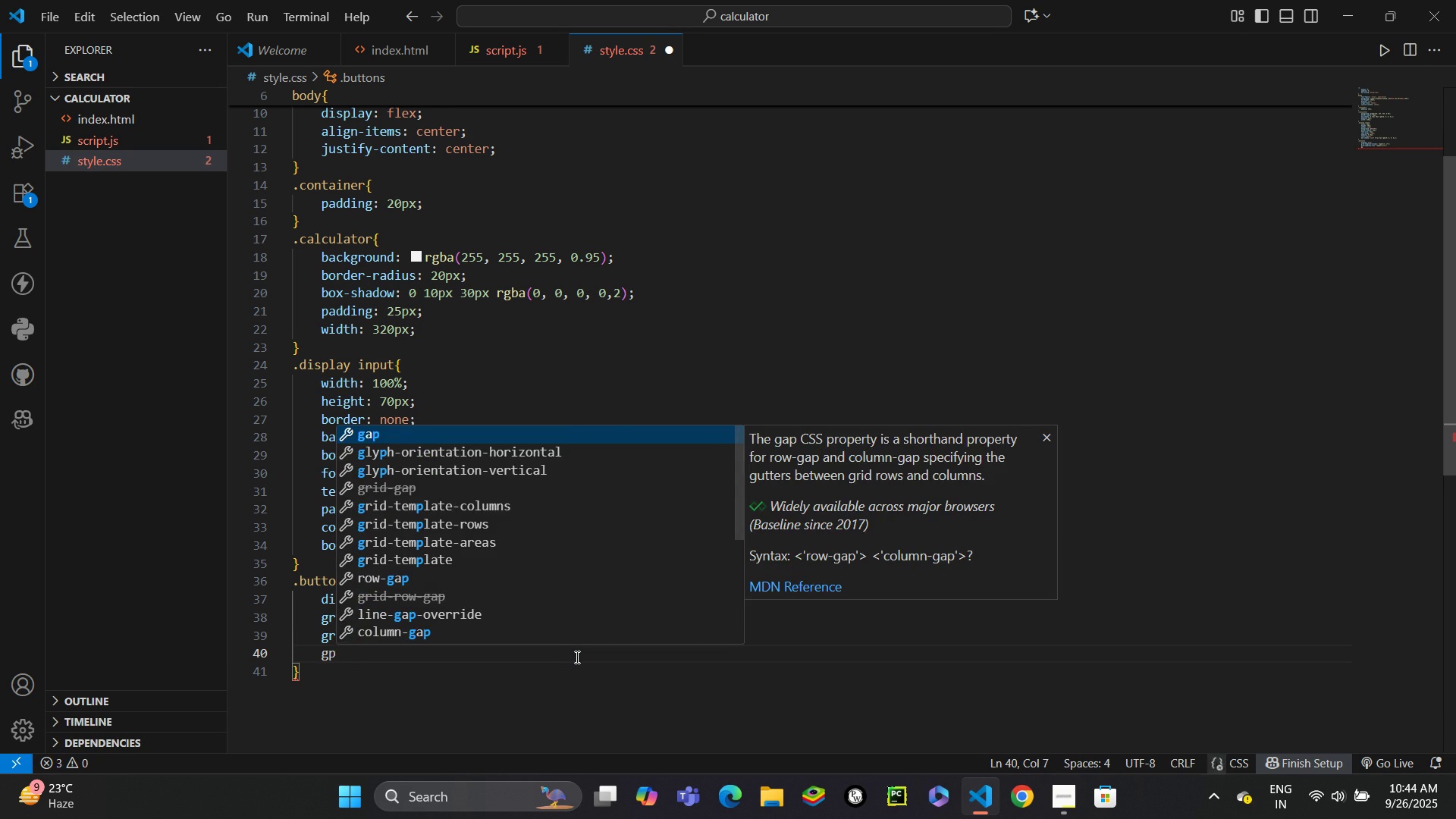 
key(Enter)
 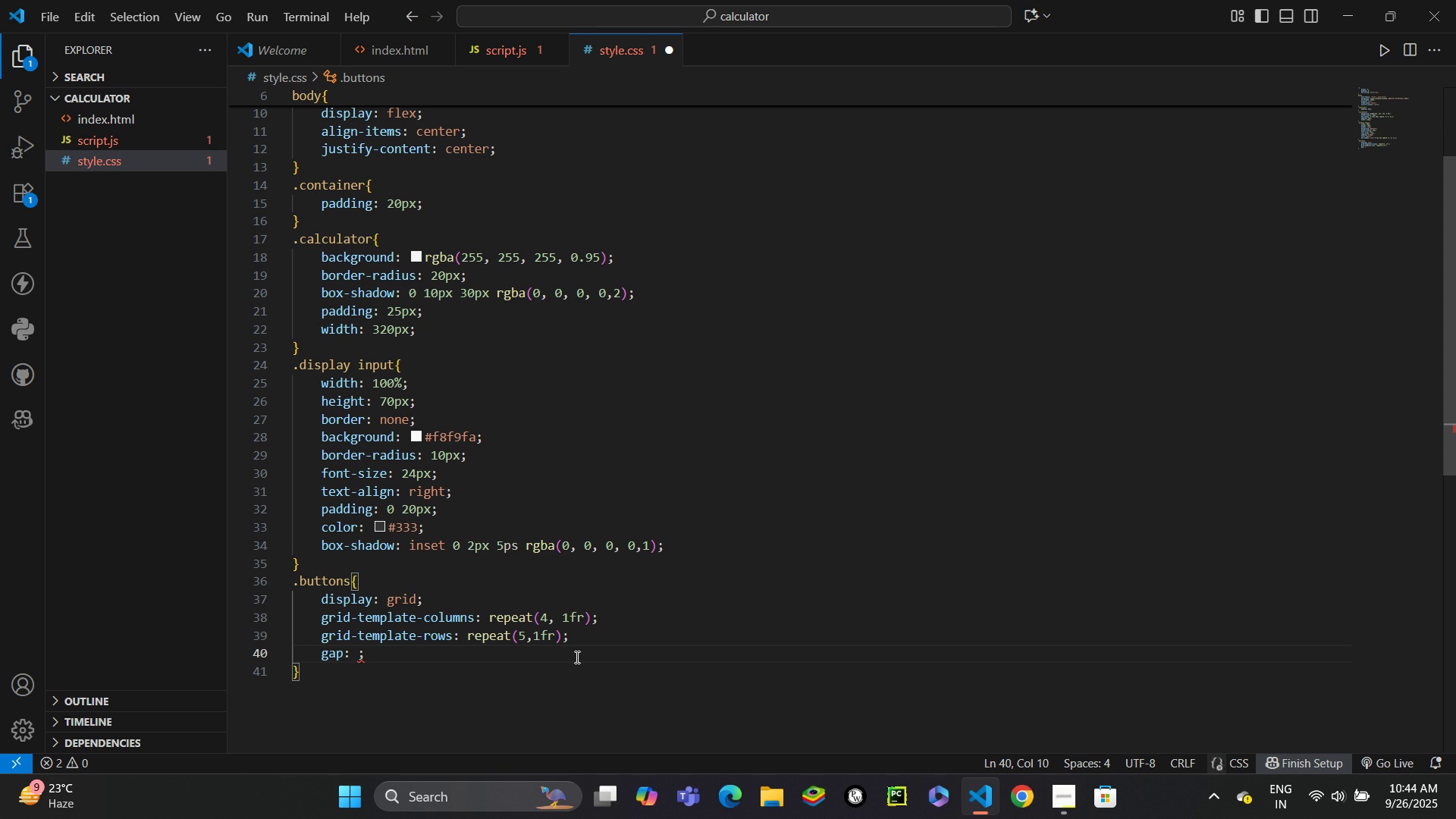 
type(12px)
 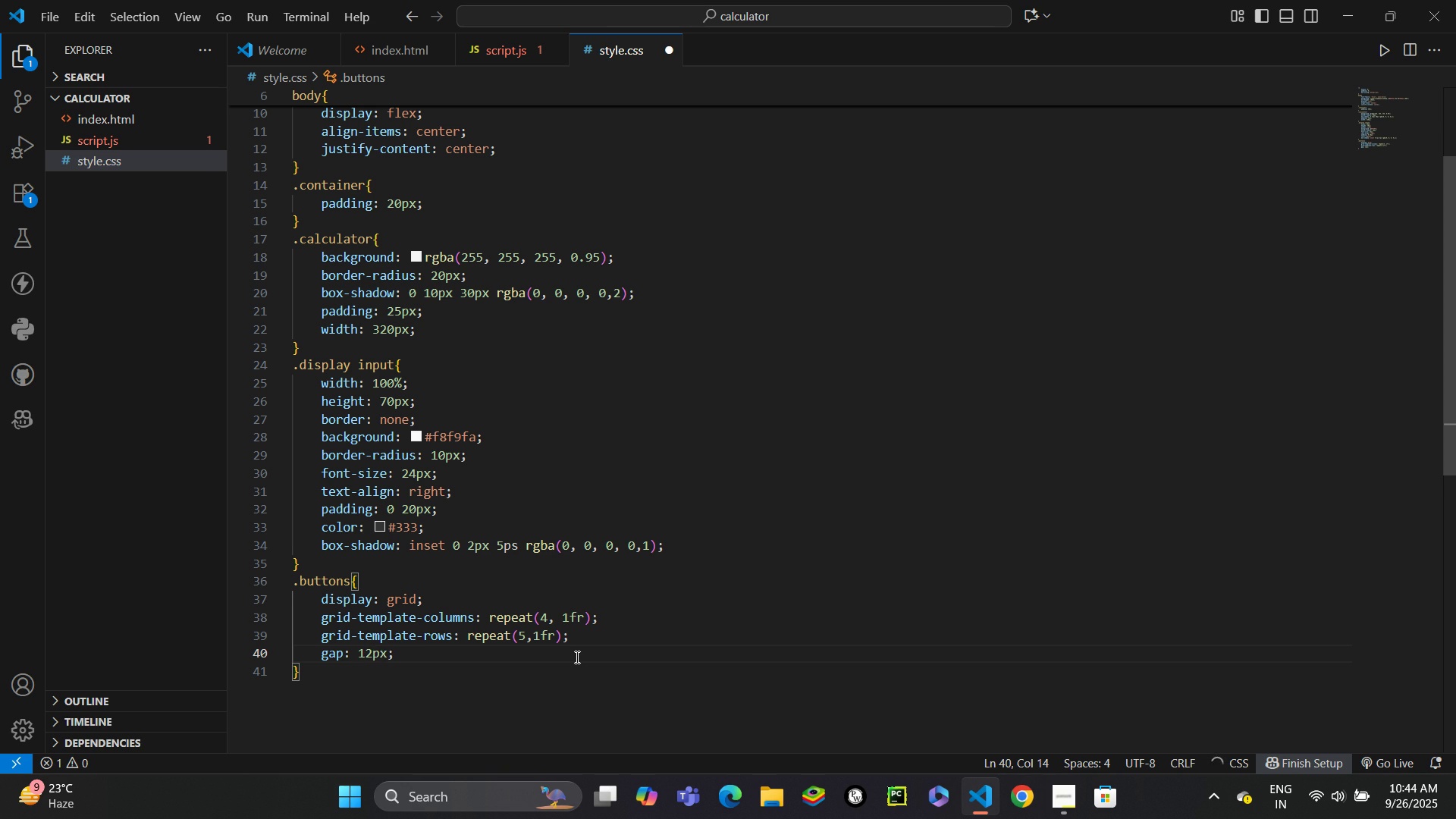 
key(ArrowDown)
 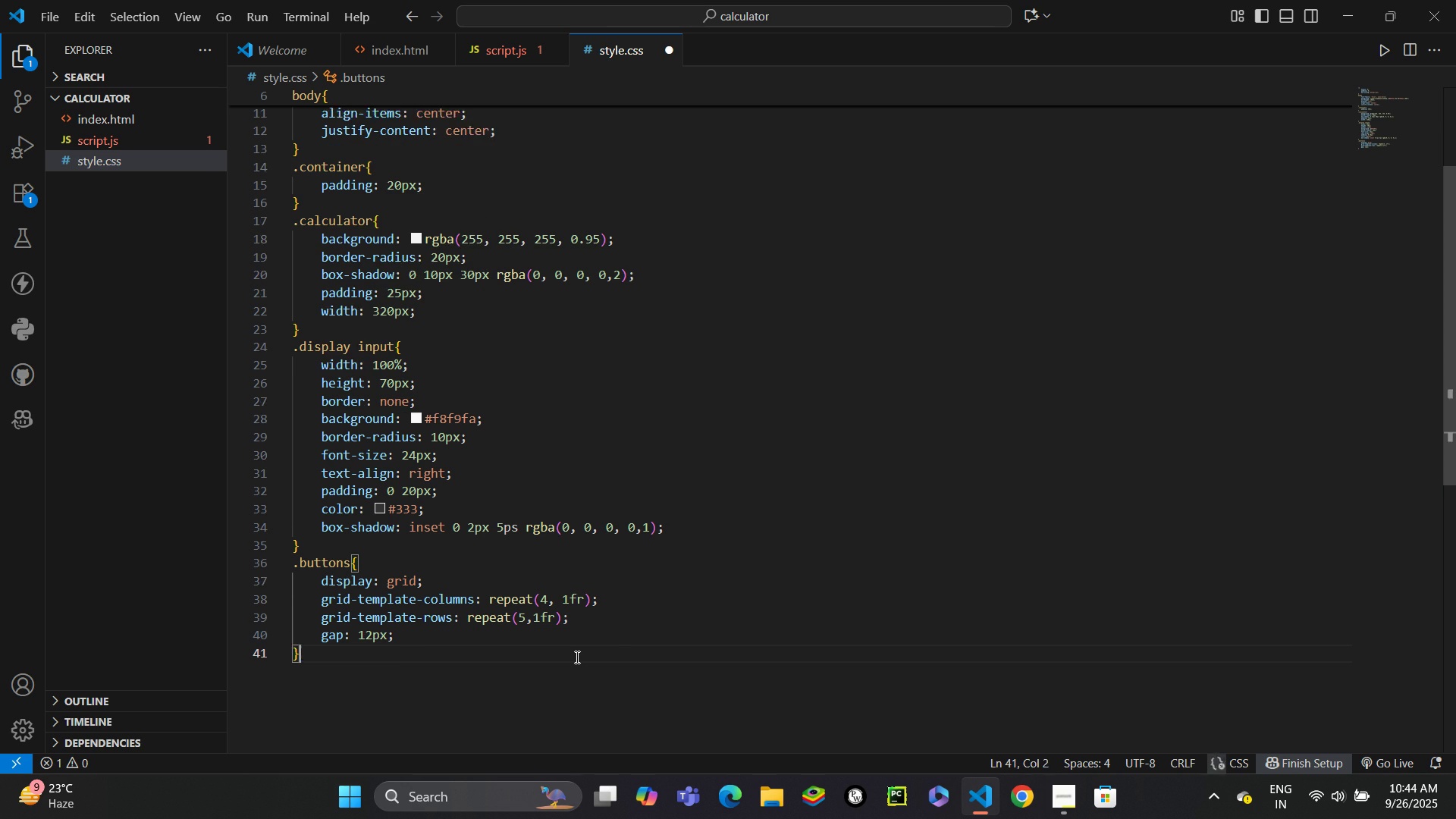 
key(Enter)
 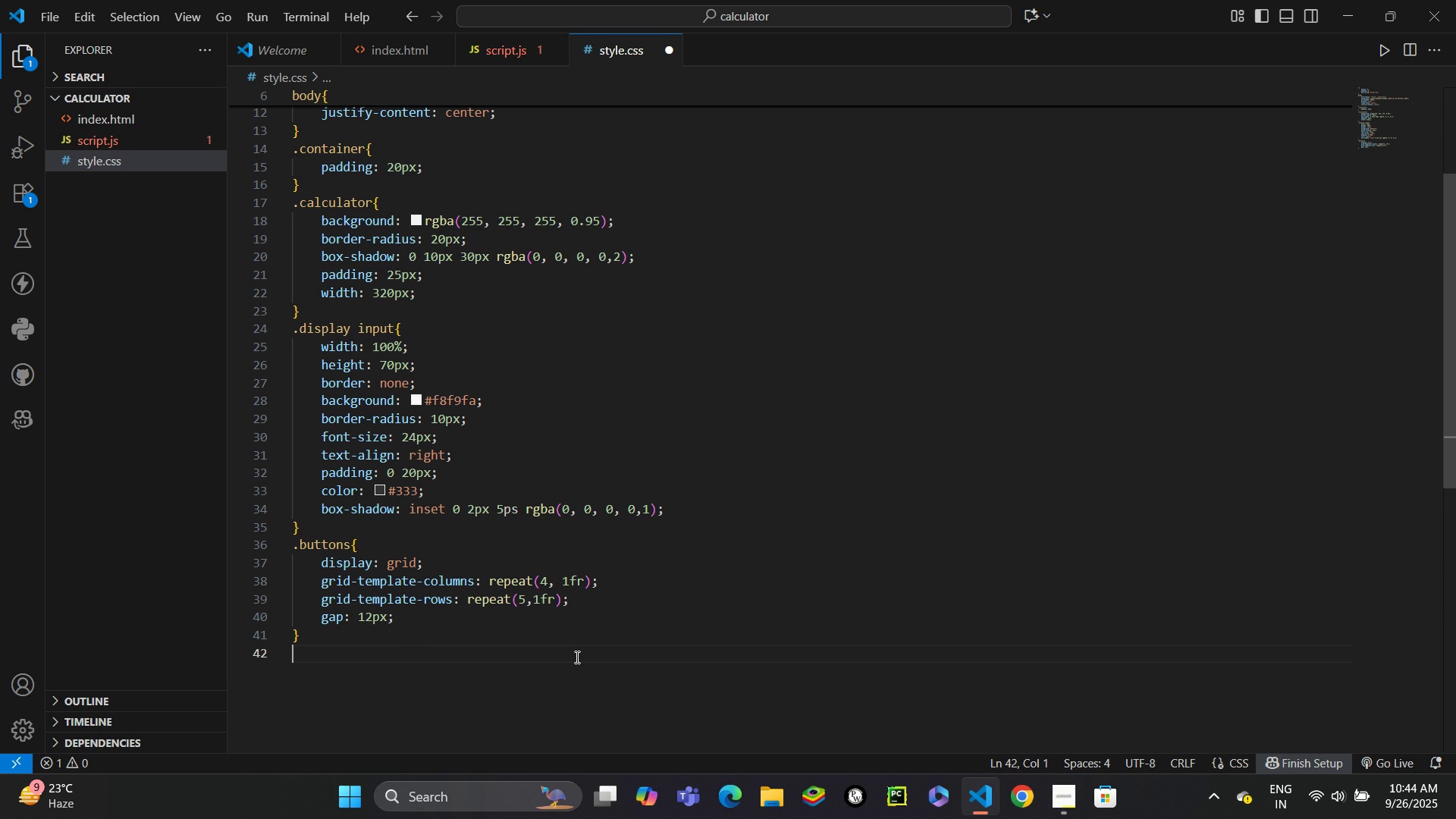 
wait(7.45)
 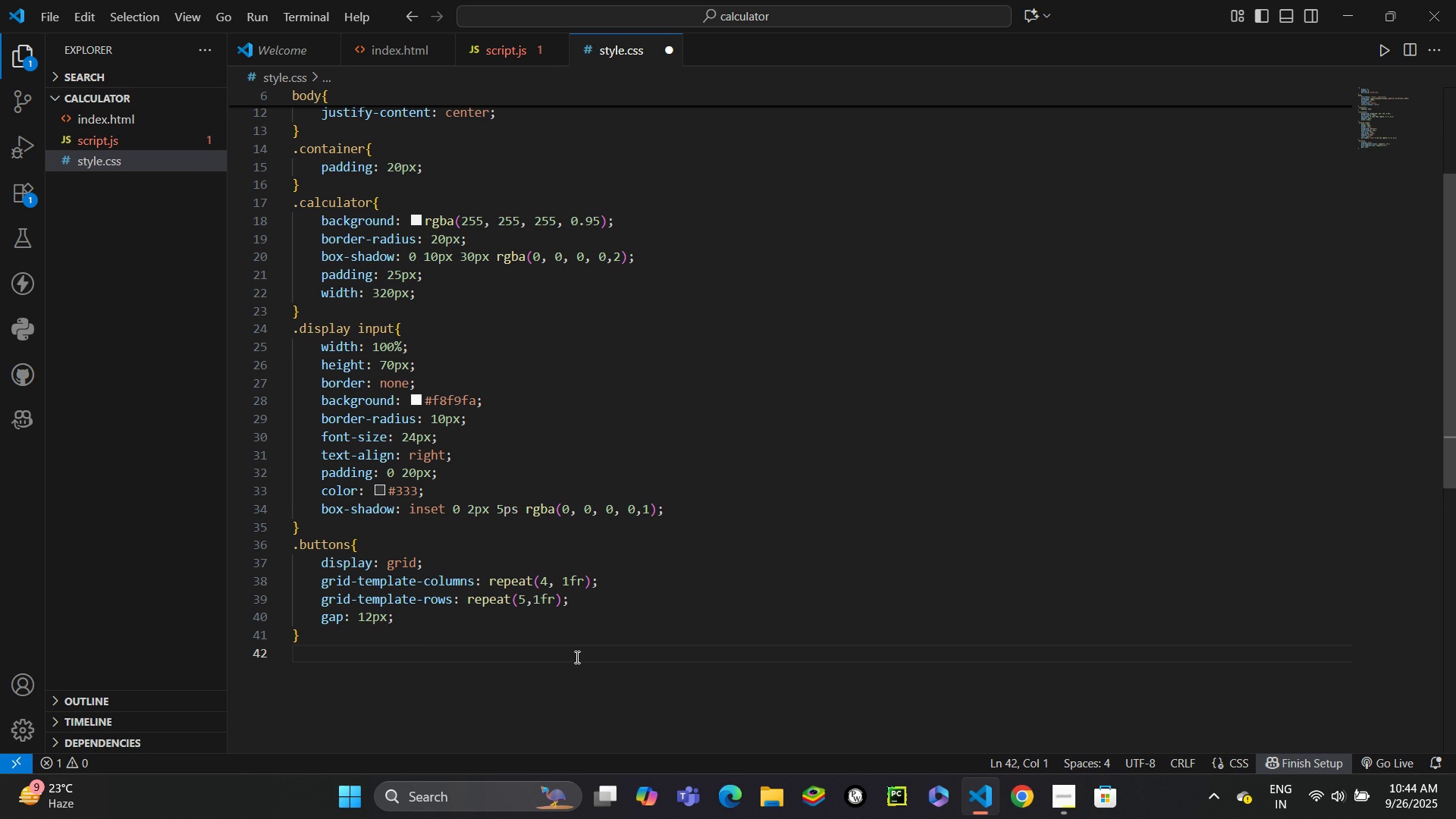 
type(.t)
key(Backspace)
type(bth)
key(Backspace)
type(n {)